 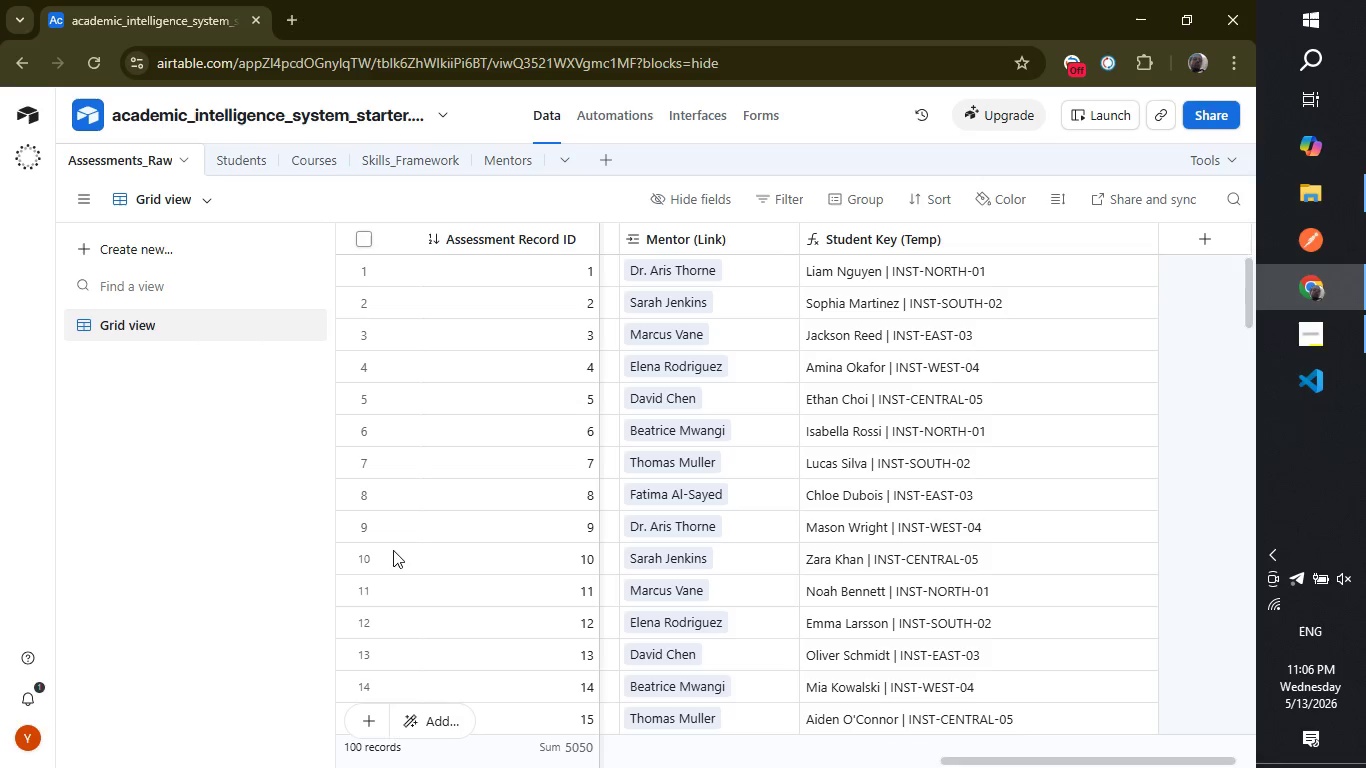 
left_click_drag(start_coordinate=[959, 760], to_coordinate=[871, 764])
 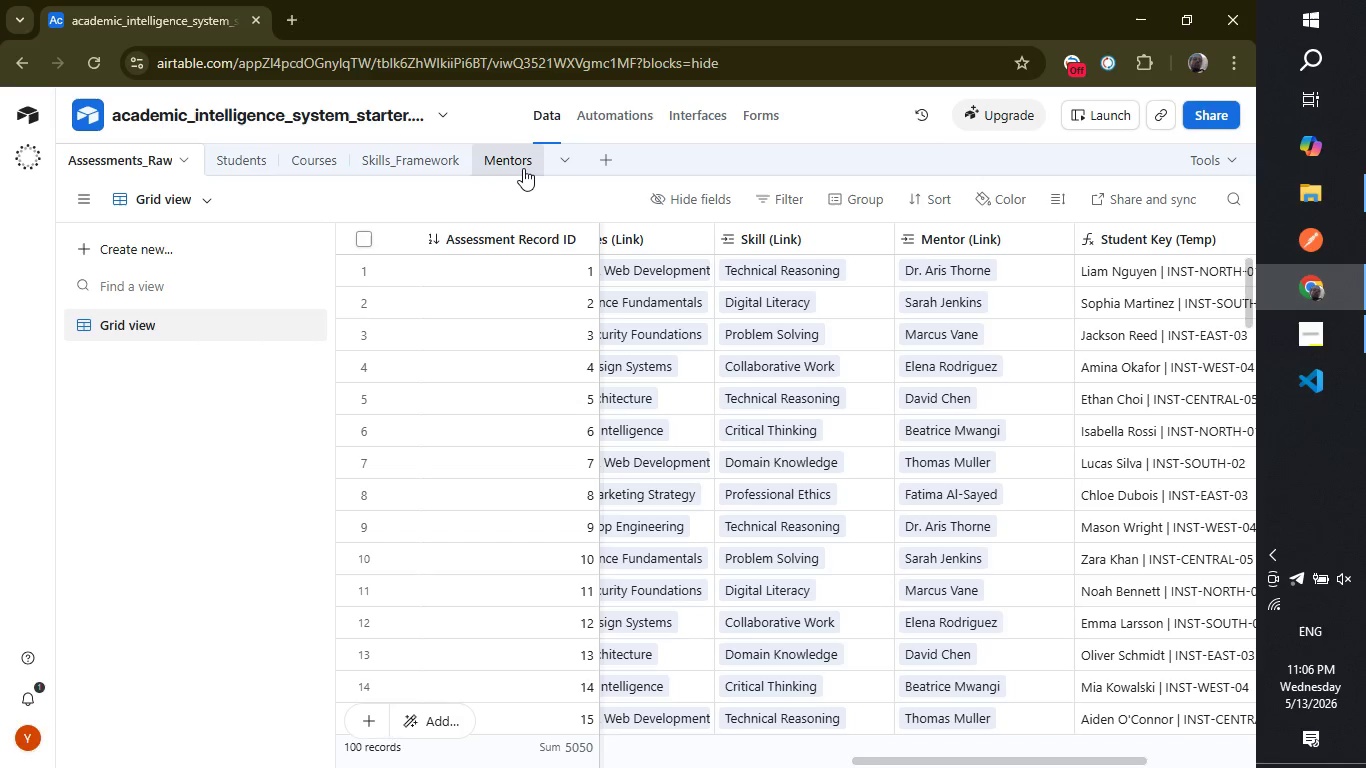 
left_click([523, 168])
 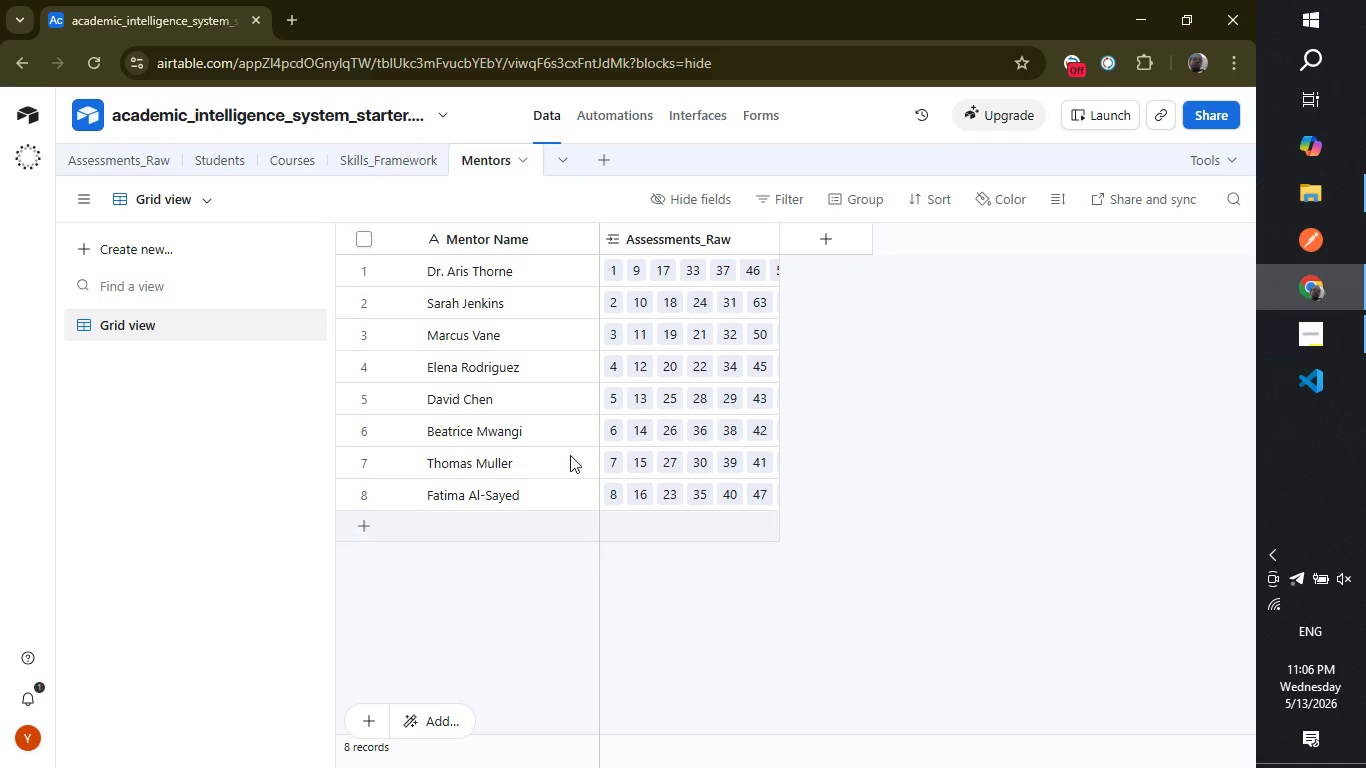 
mouse_move([525, 533])
 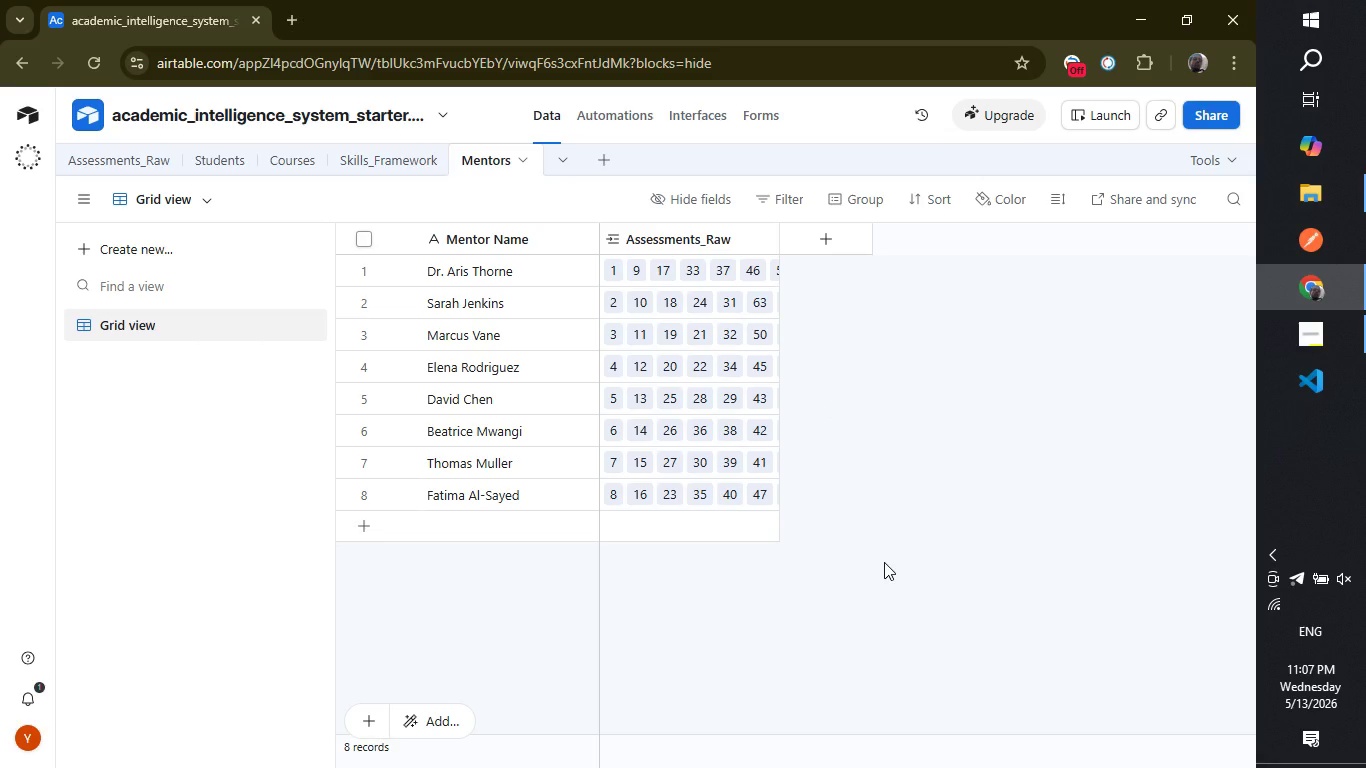 
wait(55.11)
 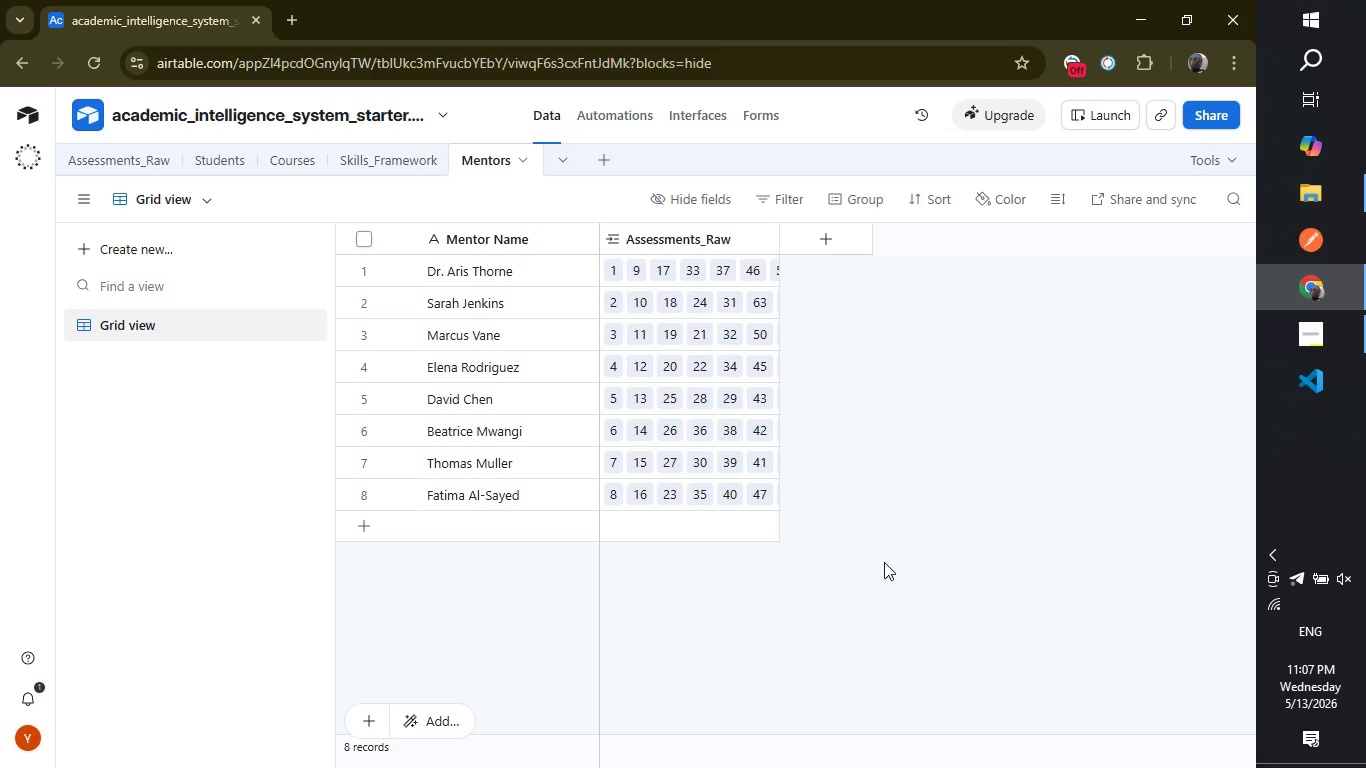 
left_click([113, 154])
 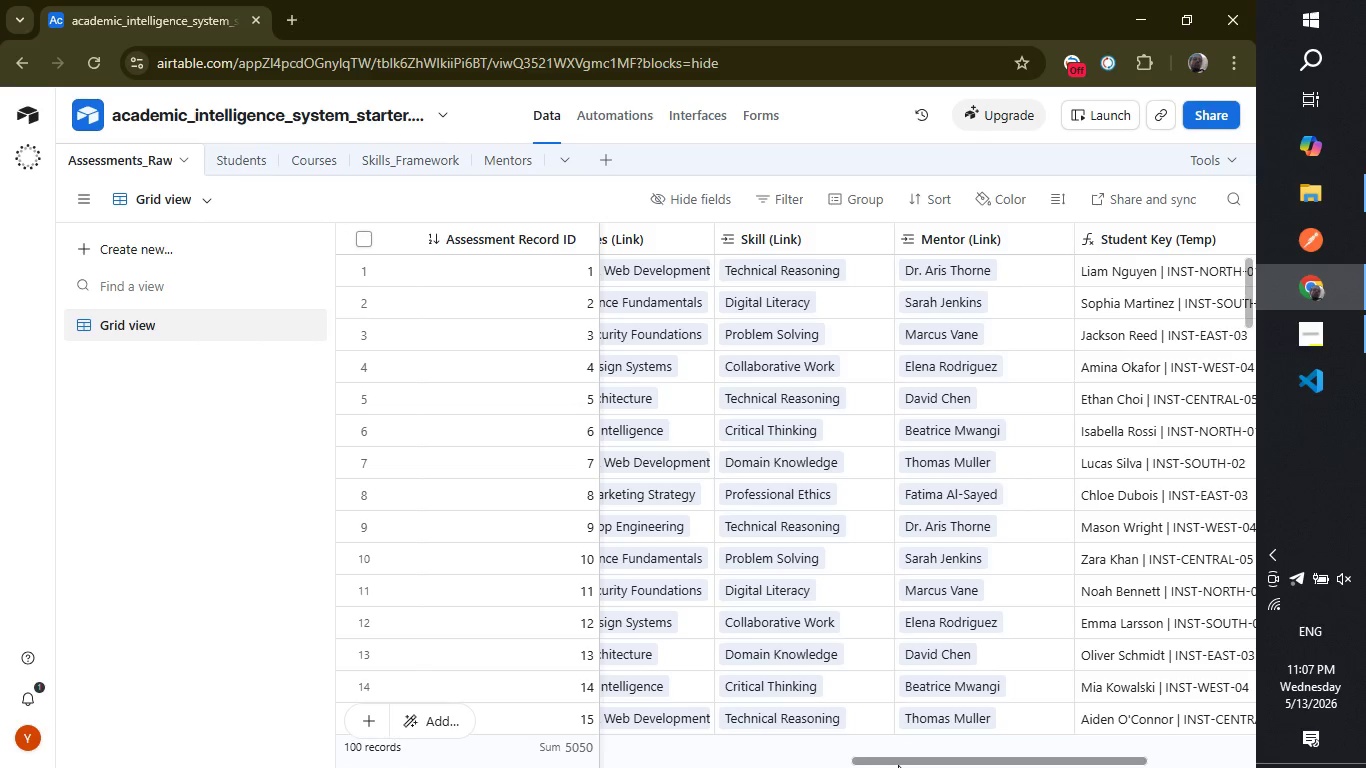 
left_click_drag(start_coordinate=[898, 765], to_coordinate=[1151, 757])
 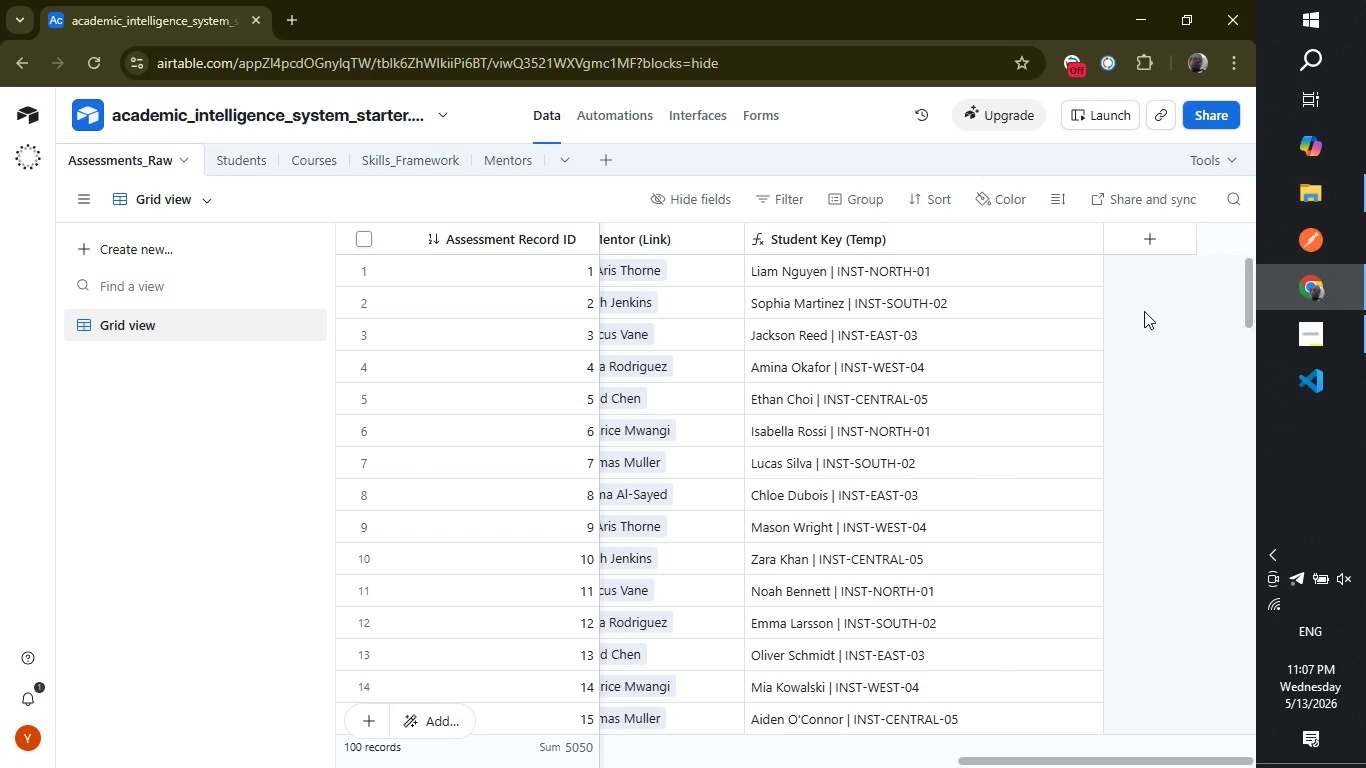 
wait(20.7)
 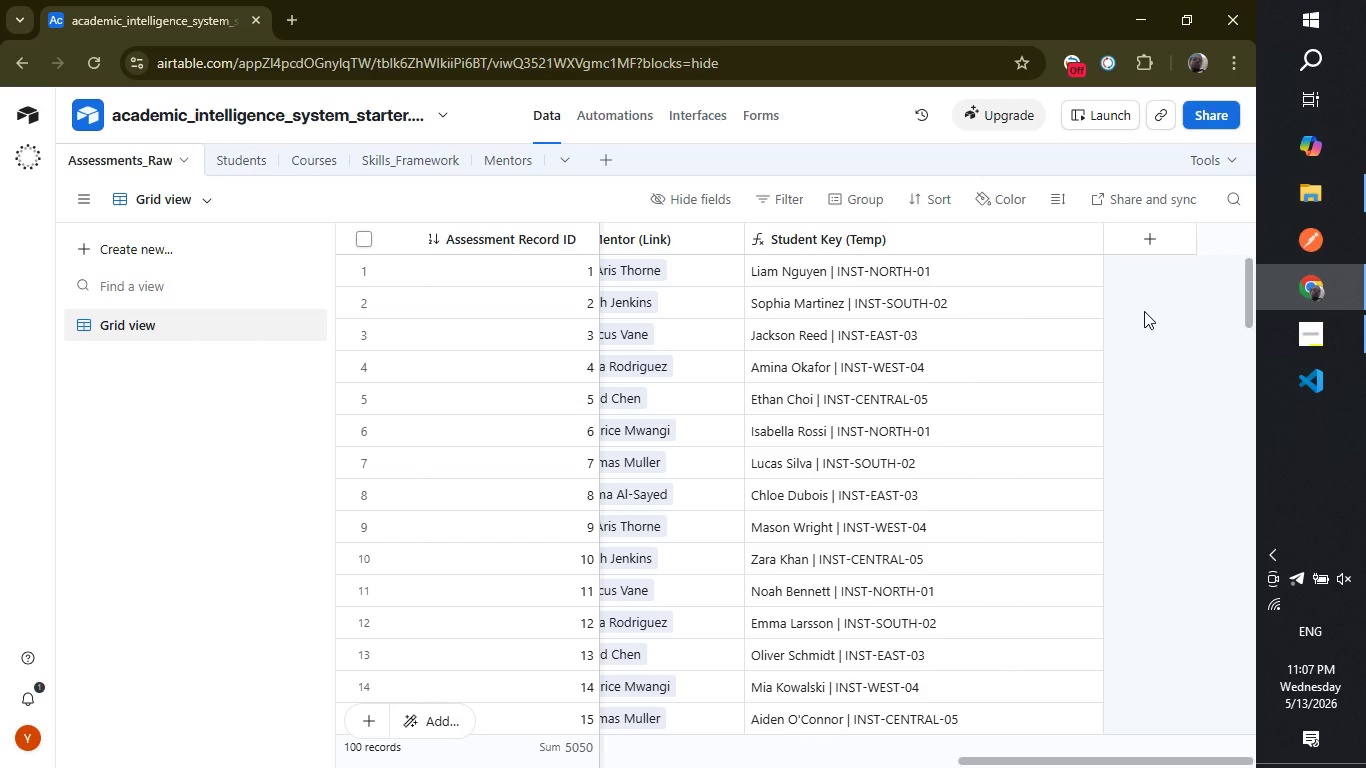 
left_click([1307, 329])